 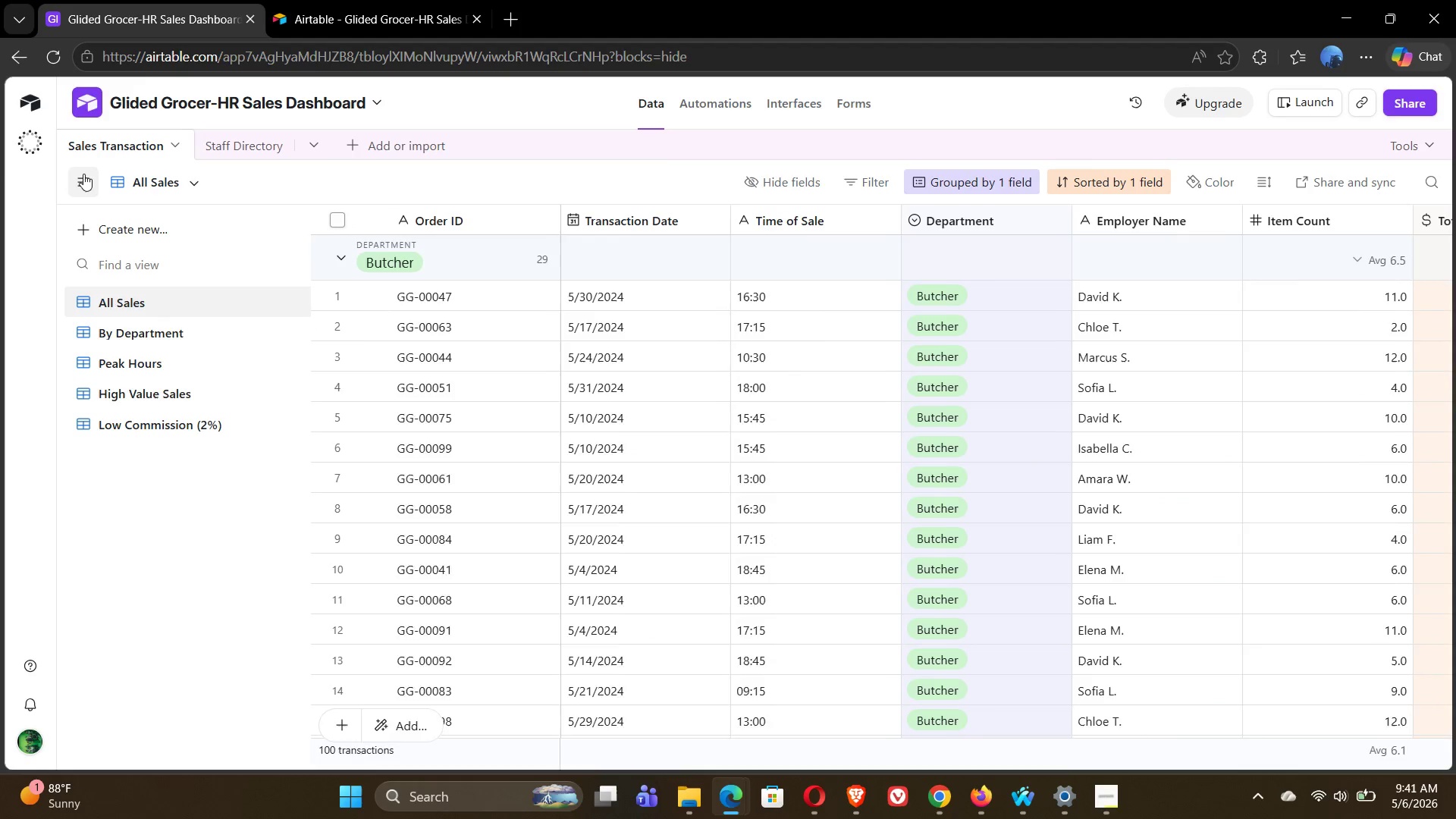 
left_click([83, 174])
 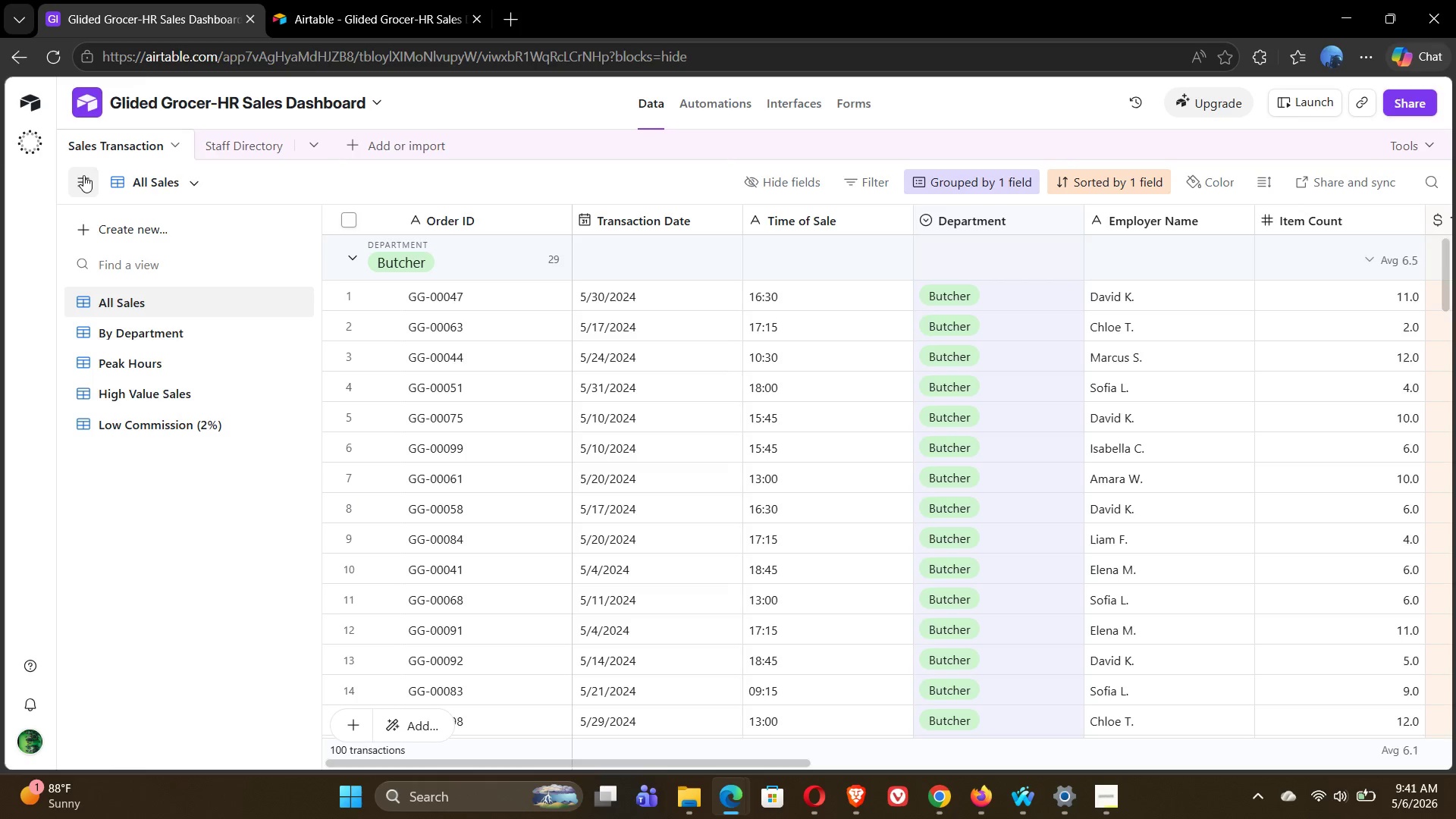 
left_click([84, 180])
 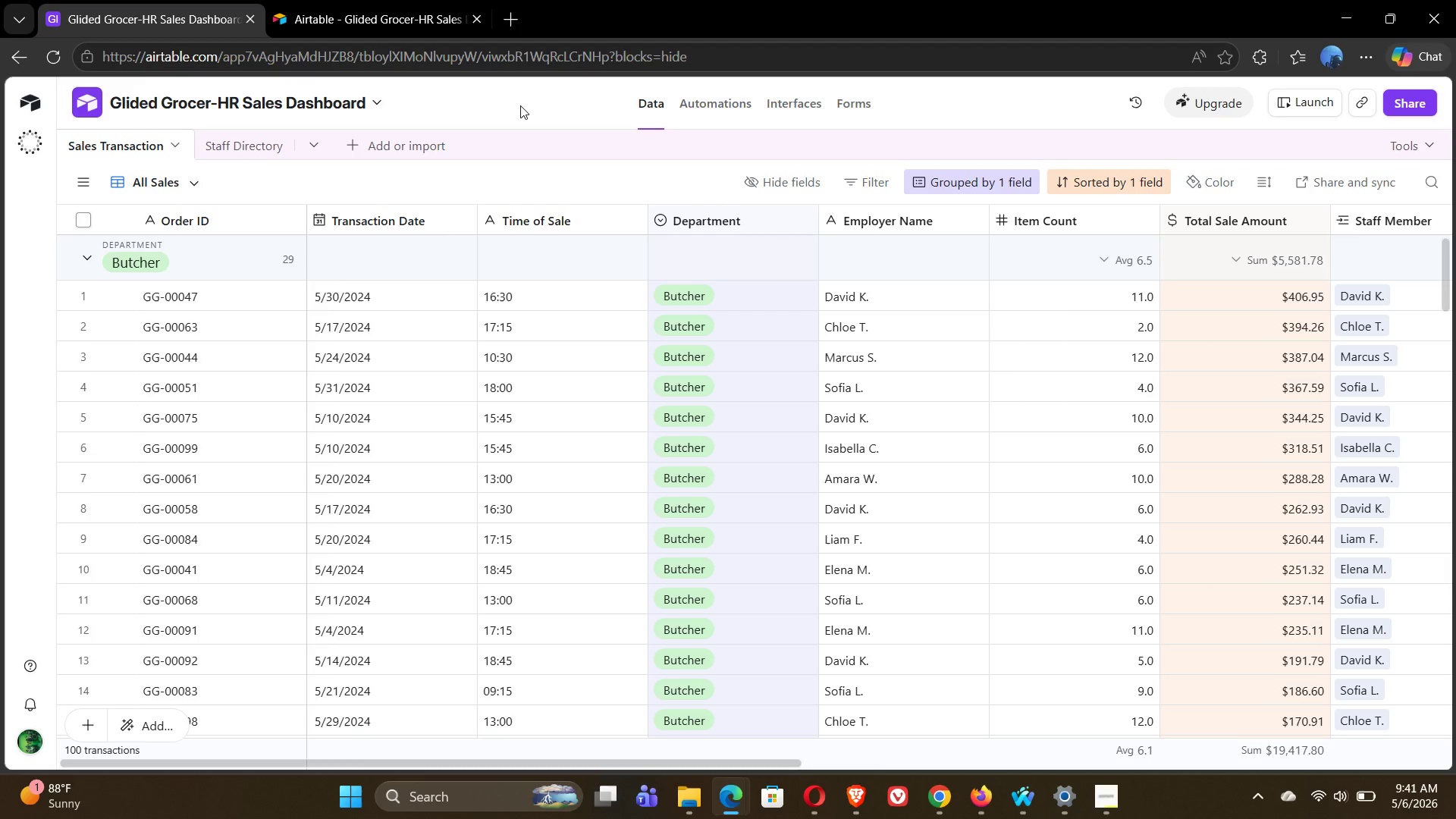 
wait(29.09)
 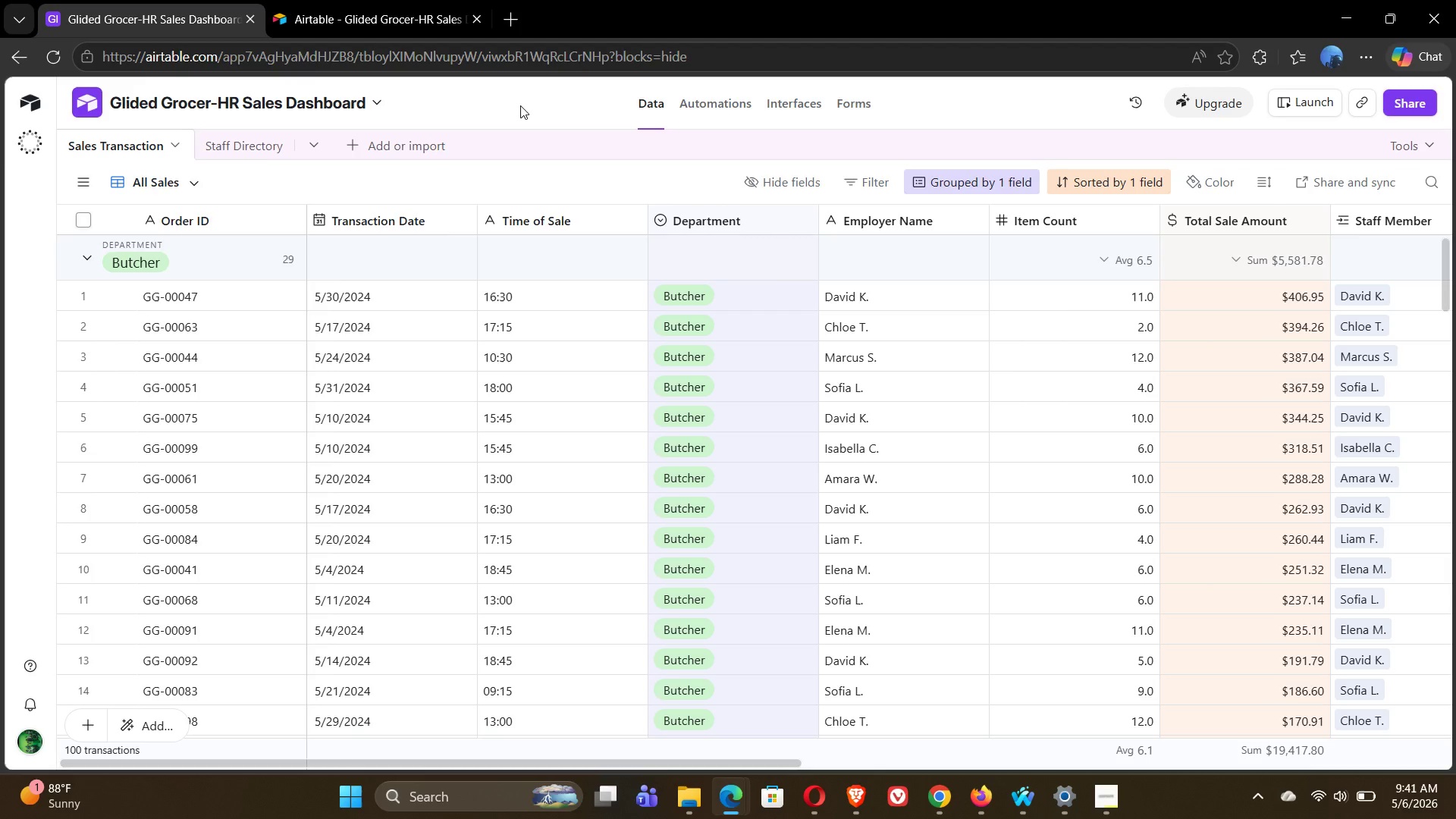 
left_click([246, 149])
 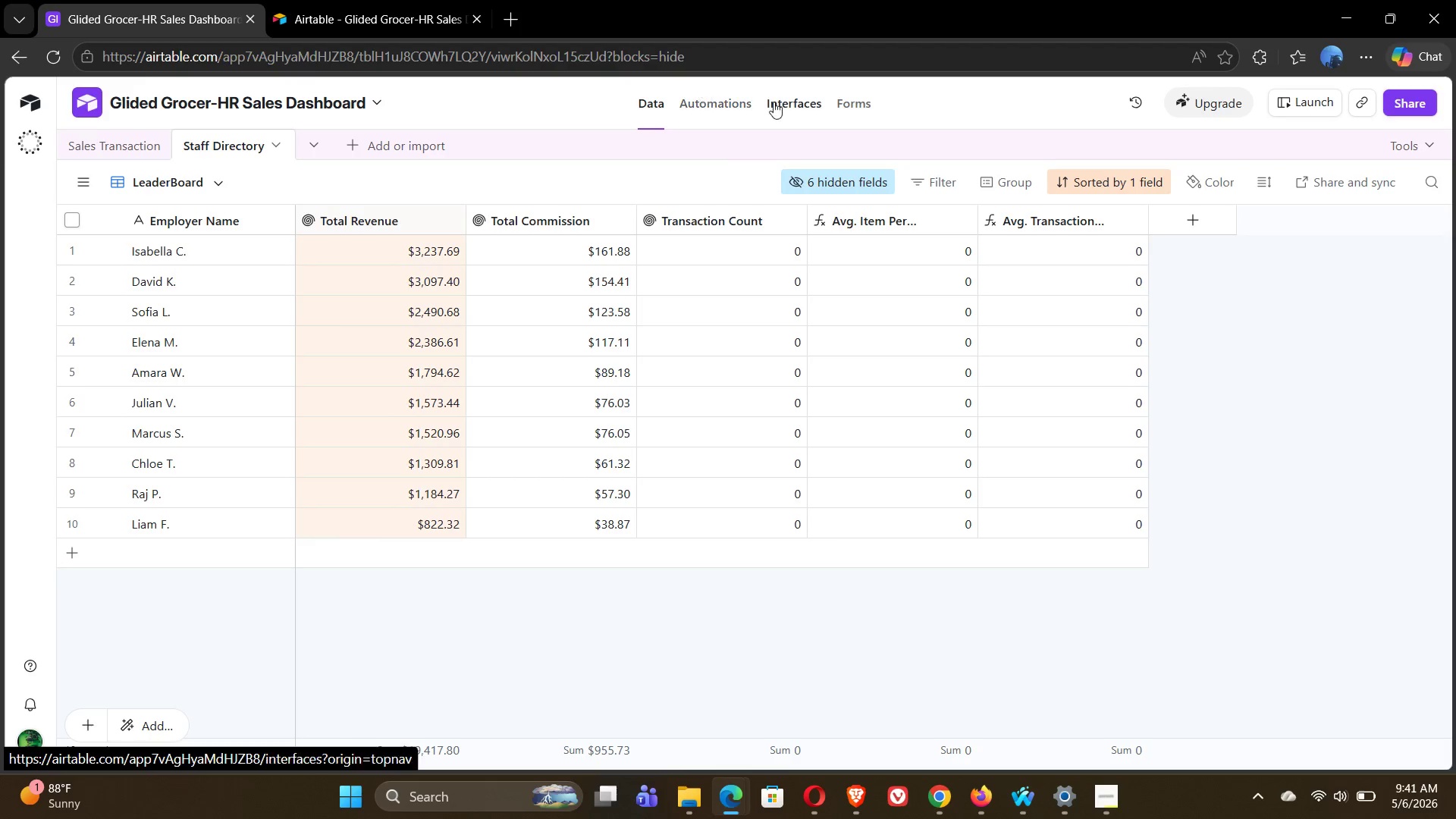 
left_click([794, 111])
 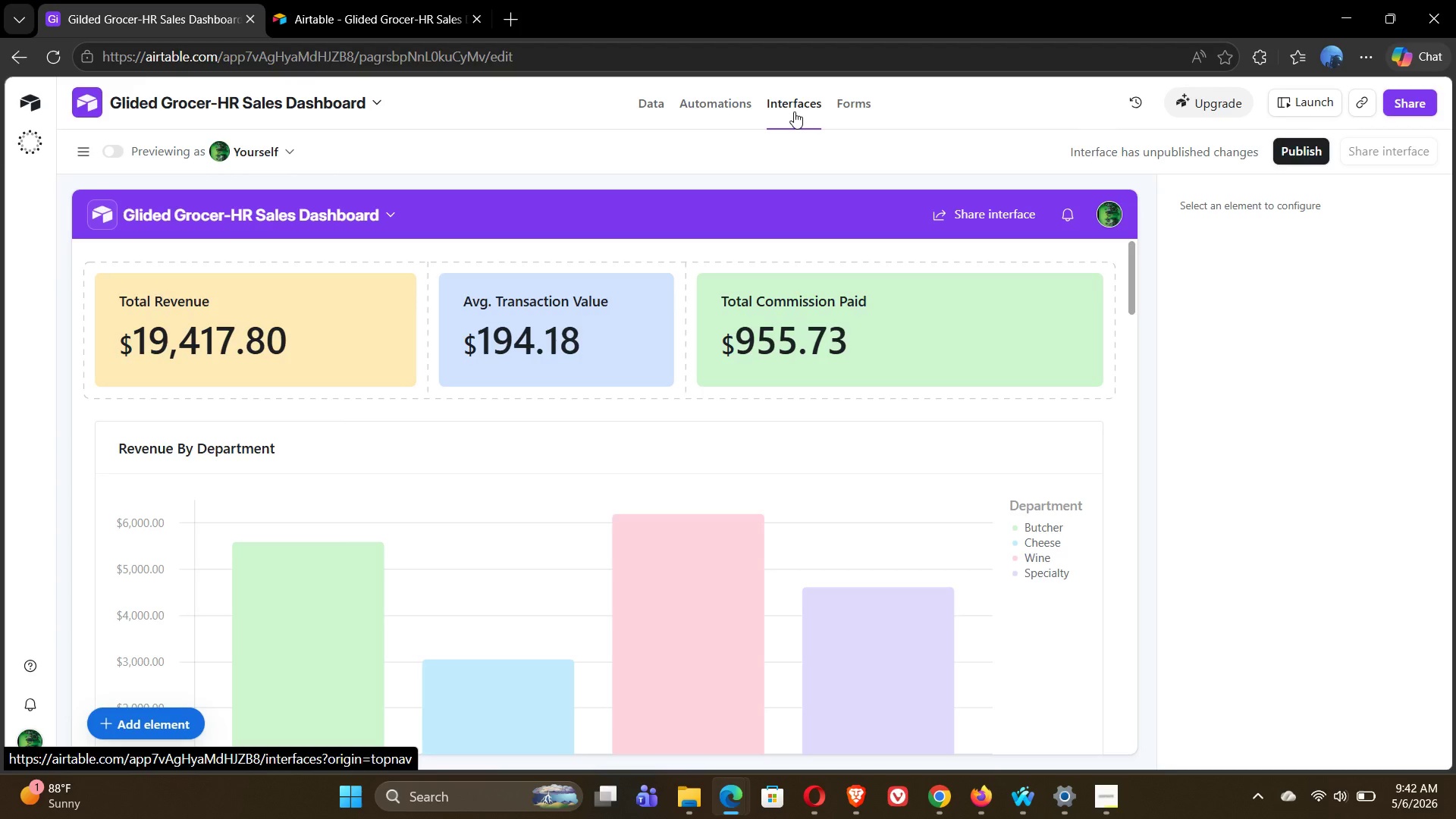 
wait(45.64)
 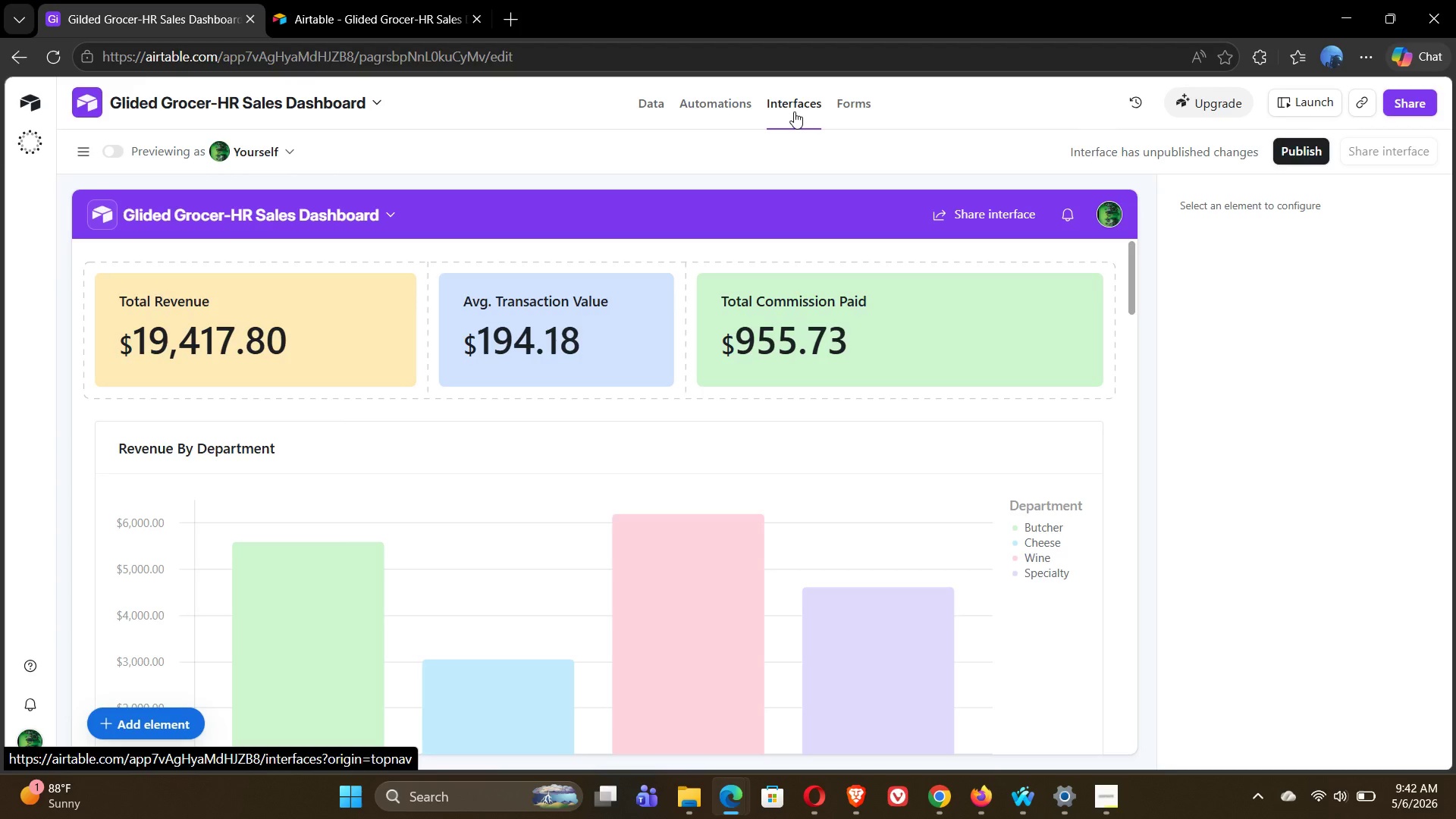 
left_click([651, 110])
 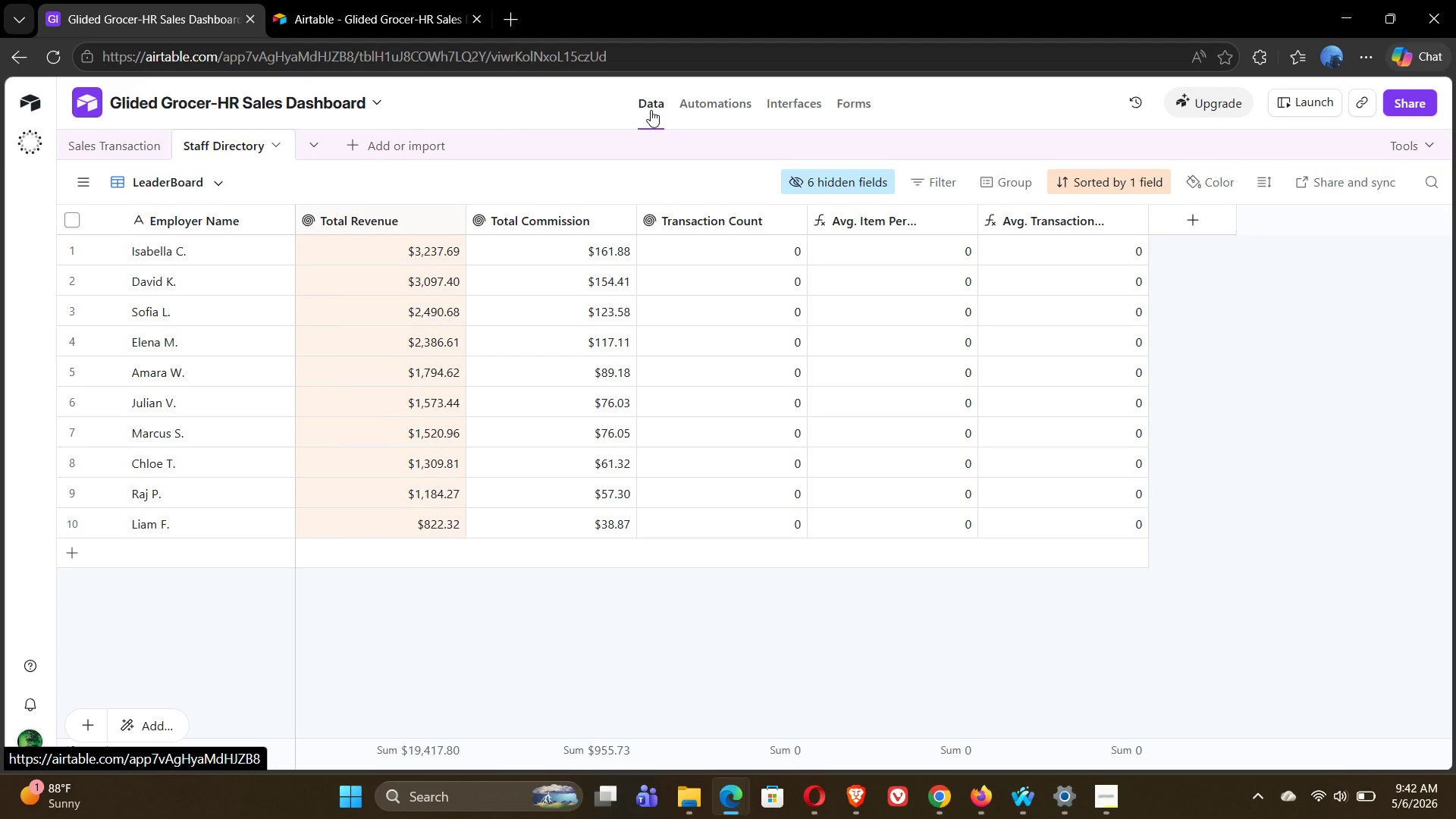 
wait(13.86)
 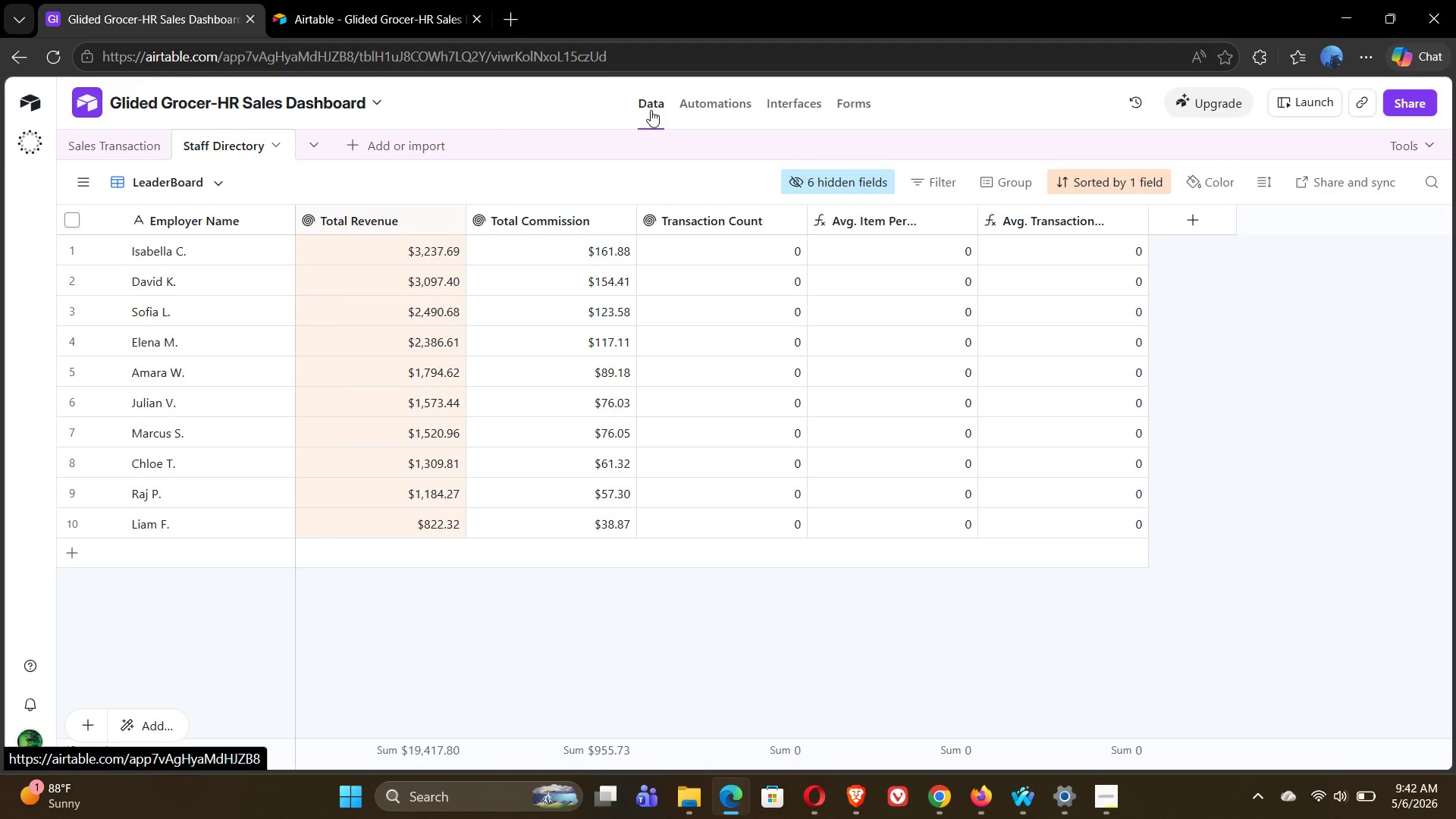 
left_click([724, 101])
 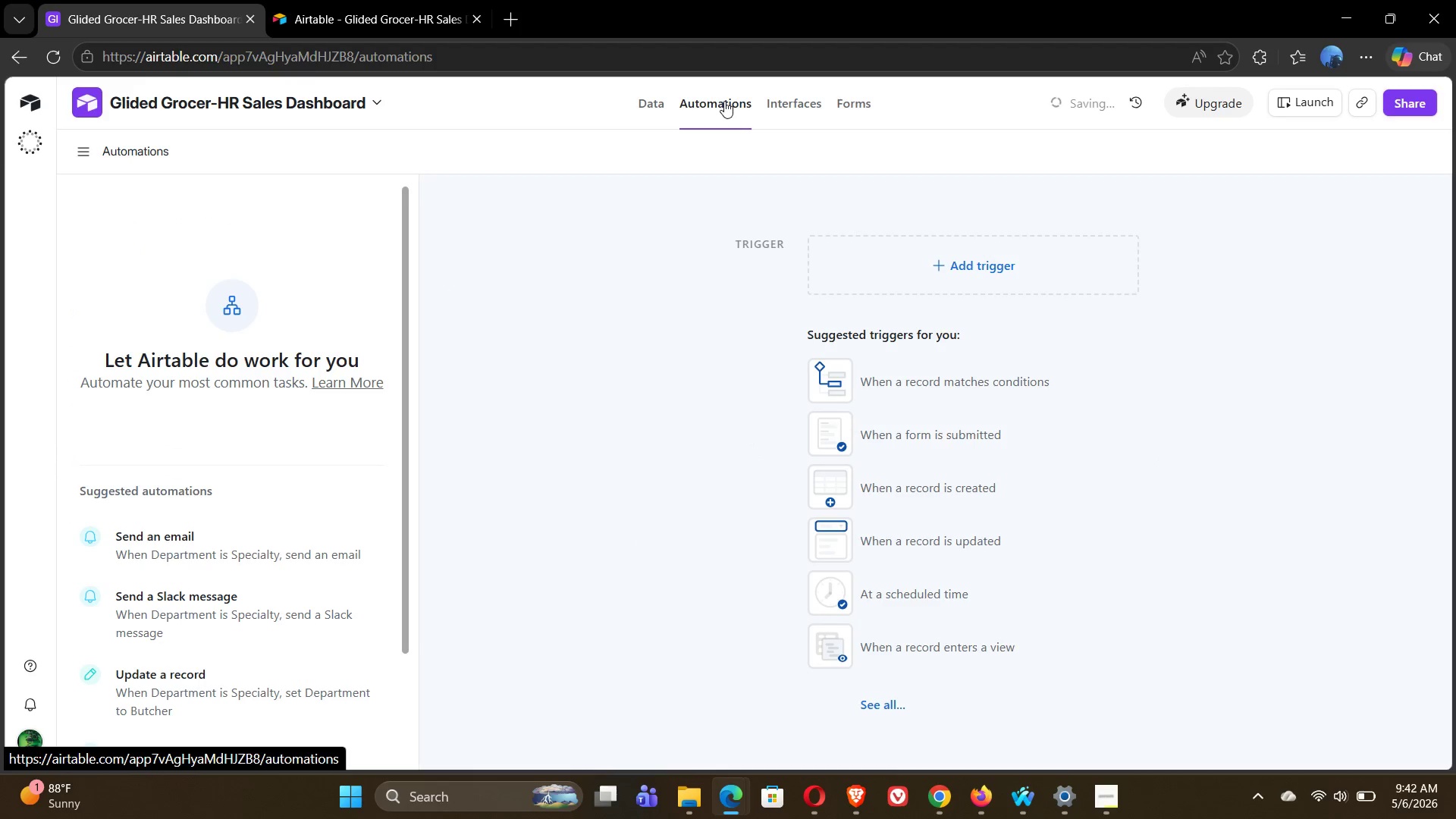 
left_click([795, 102])
 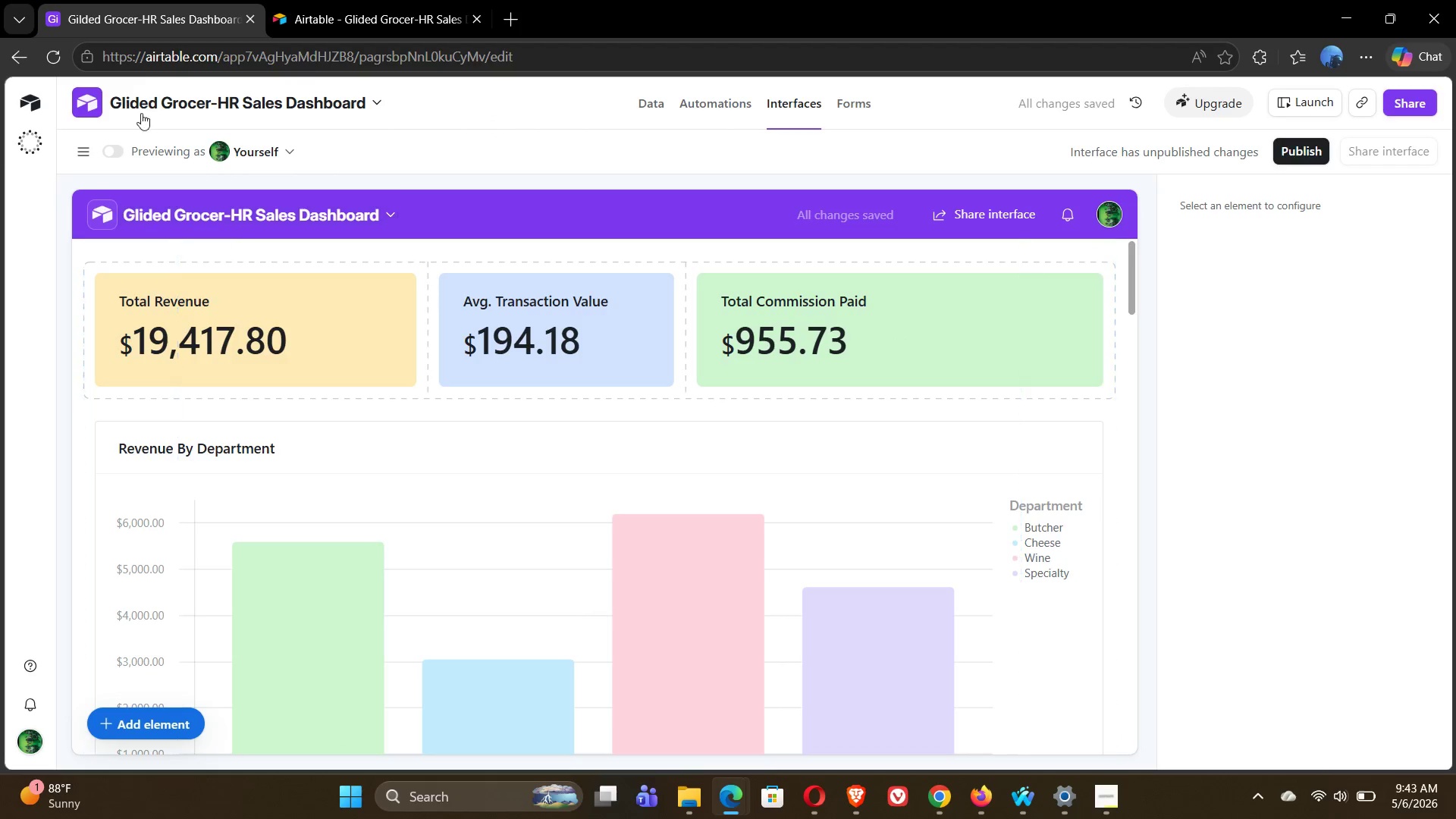 
wait(5.64)
 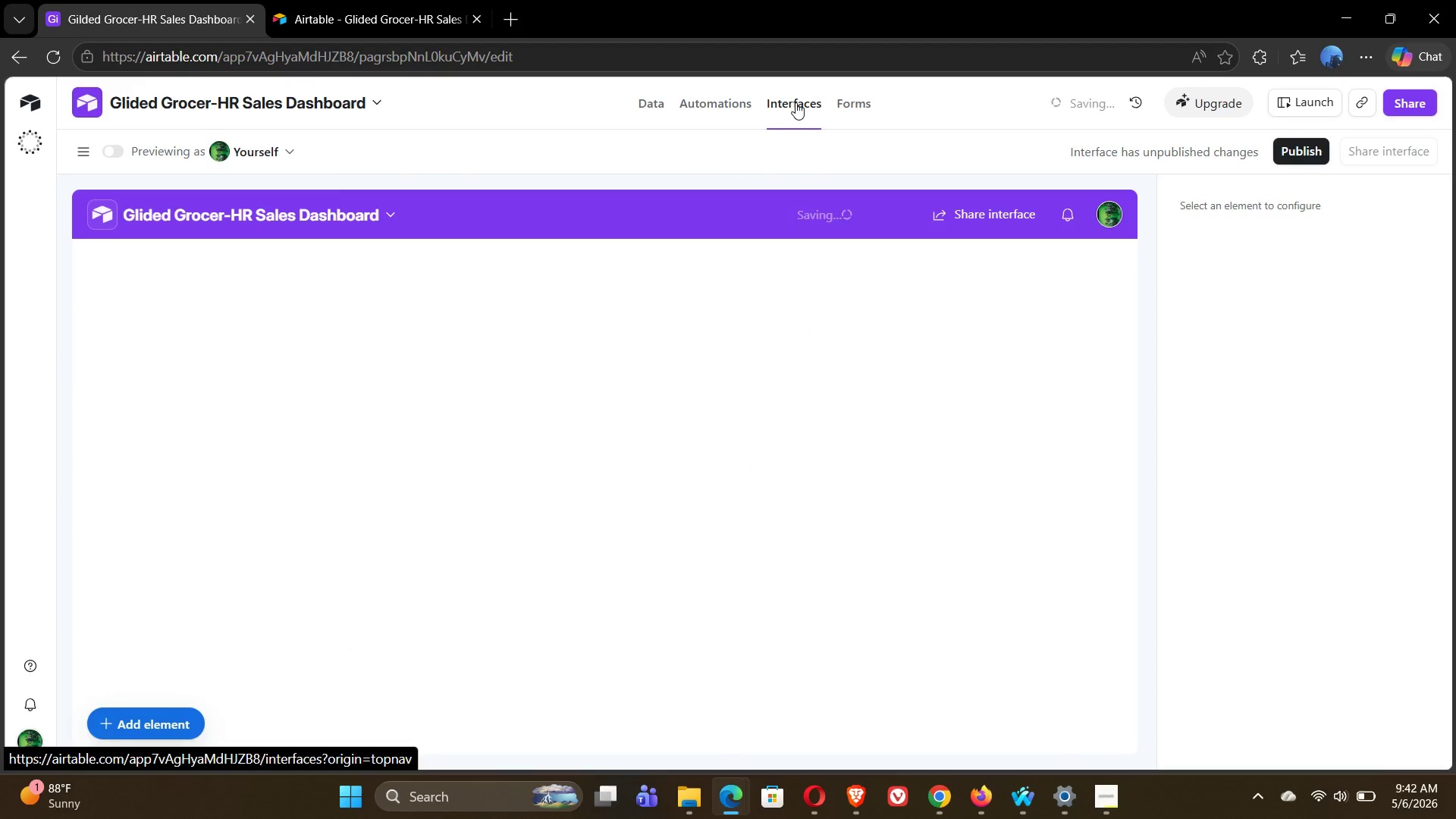 
left_click([652, 100])
 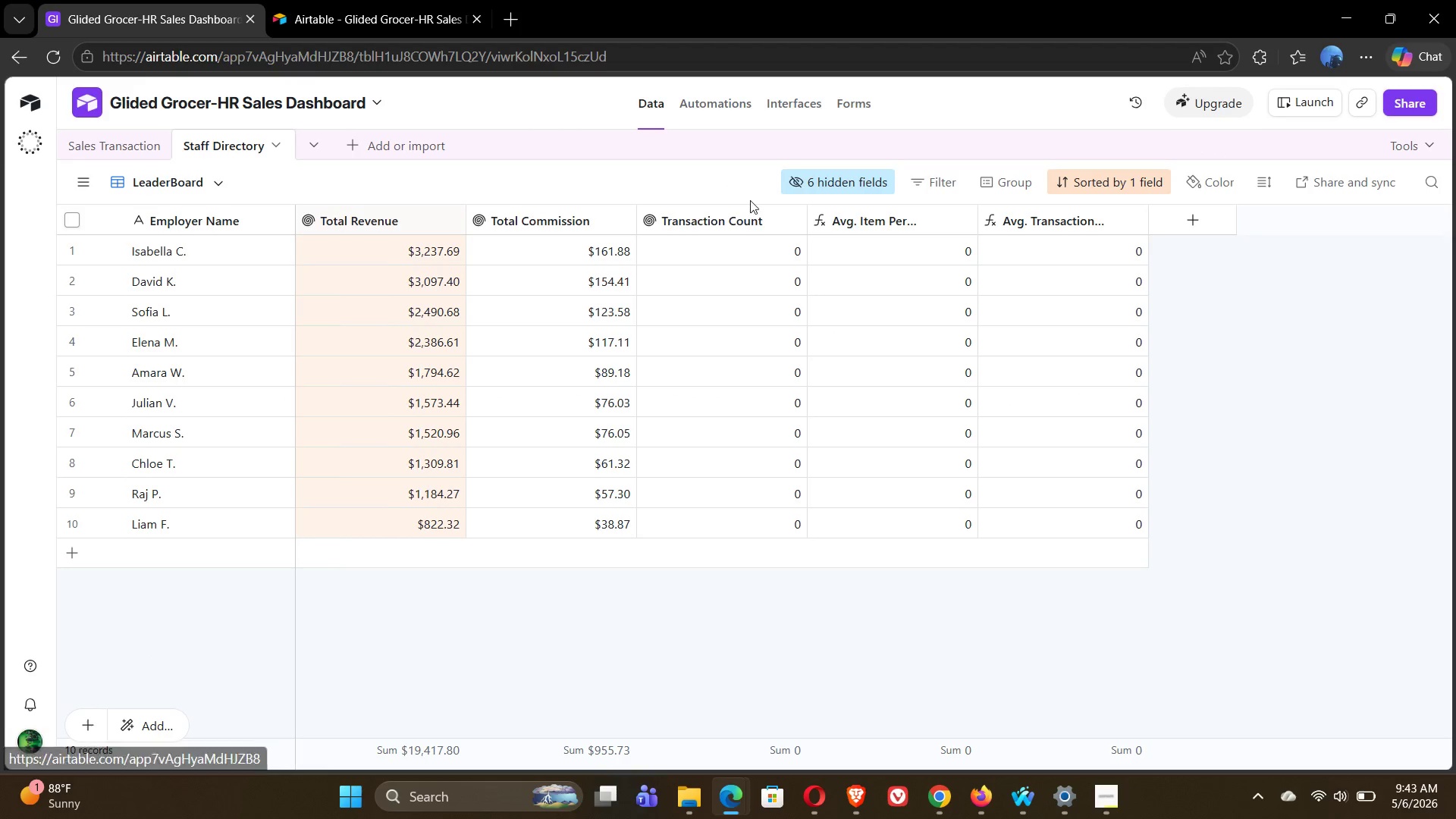 
double_click([769, 219])
 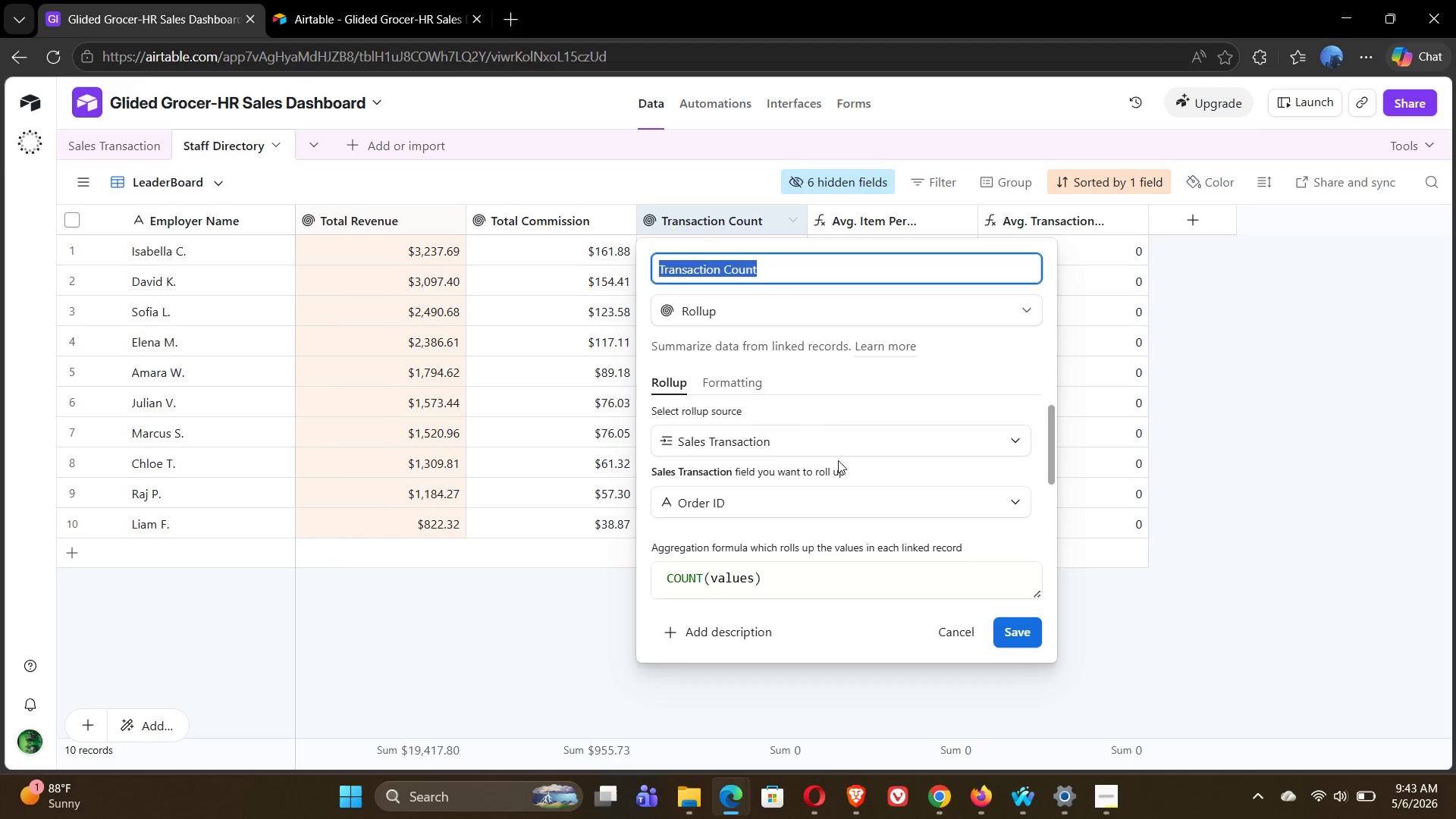 
left_click([777, 441])
 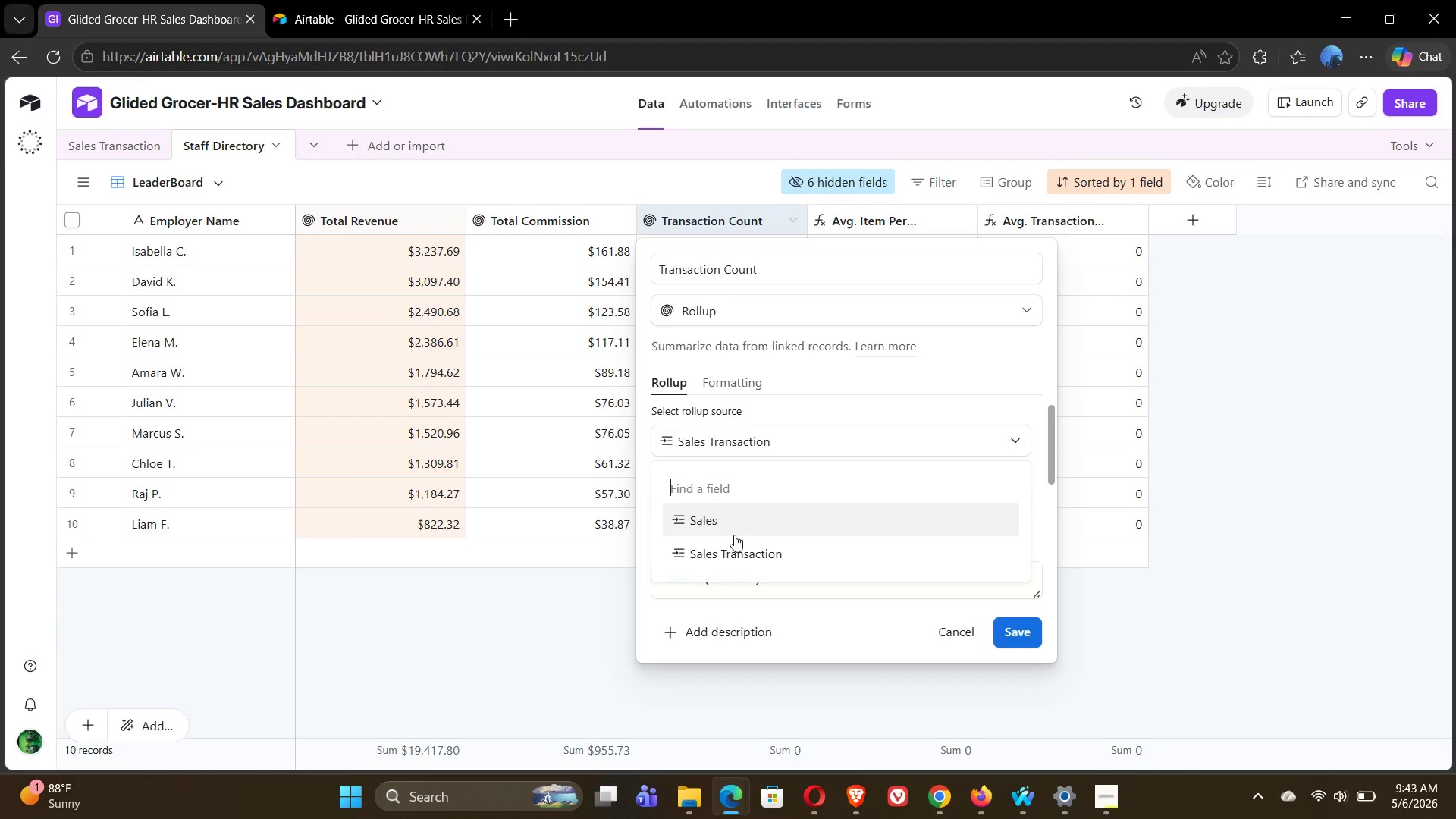 
left_click([731, 526])
 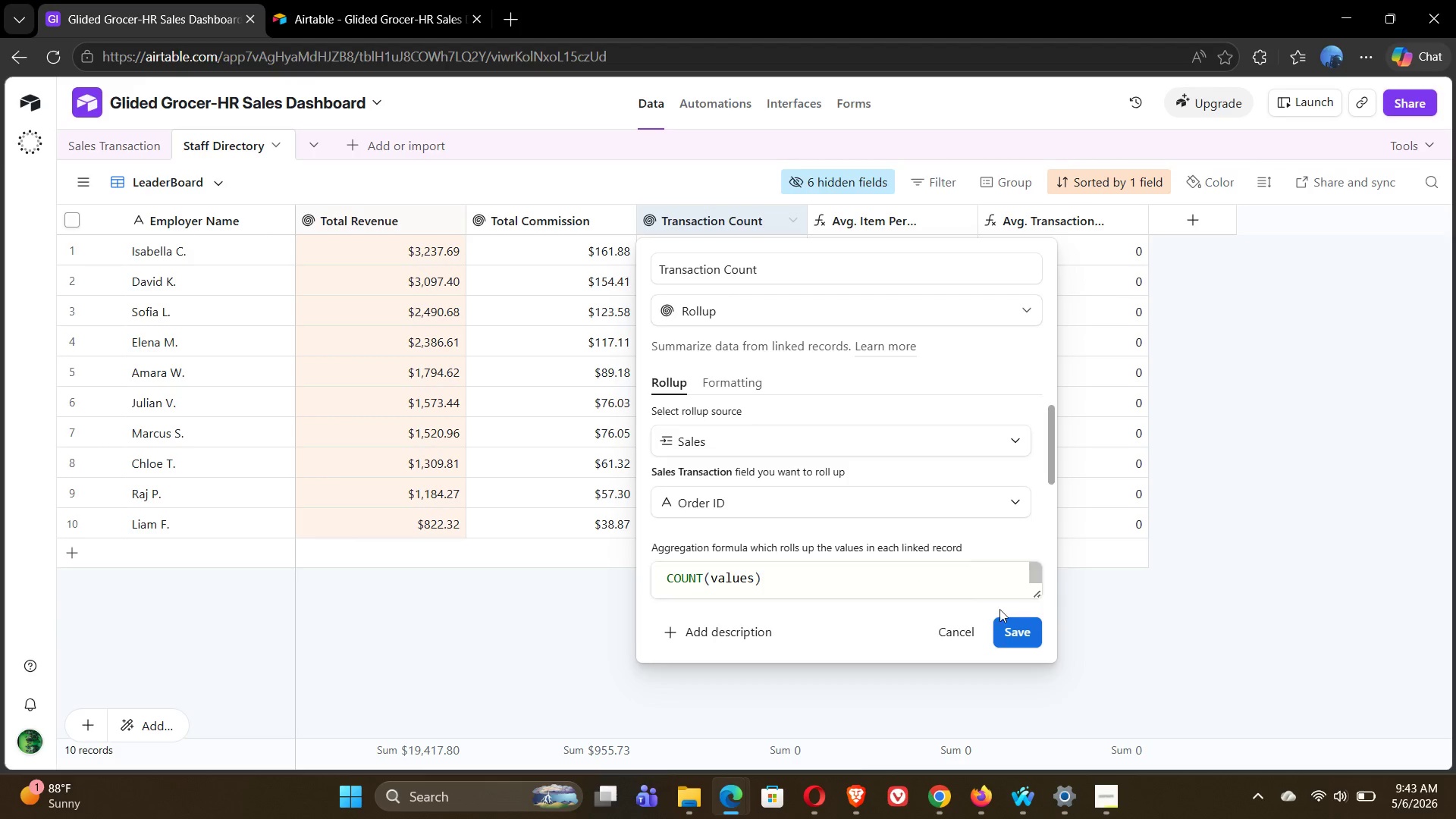 
left_click([1027, 634])
 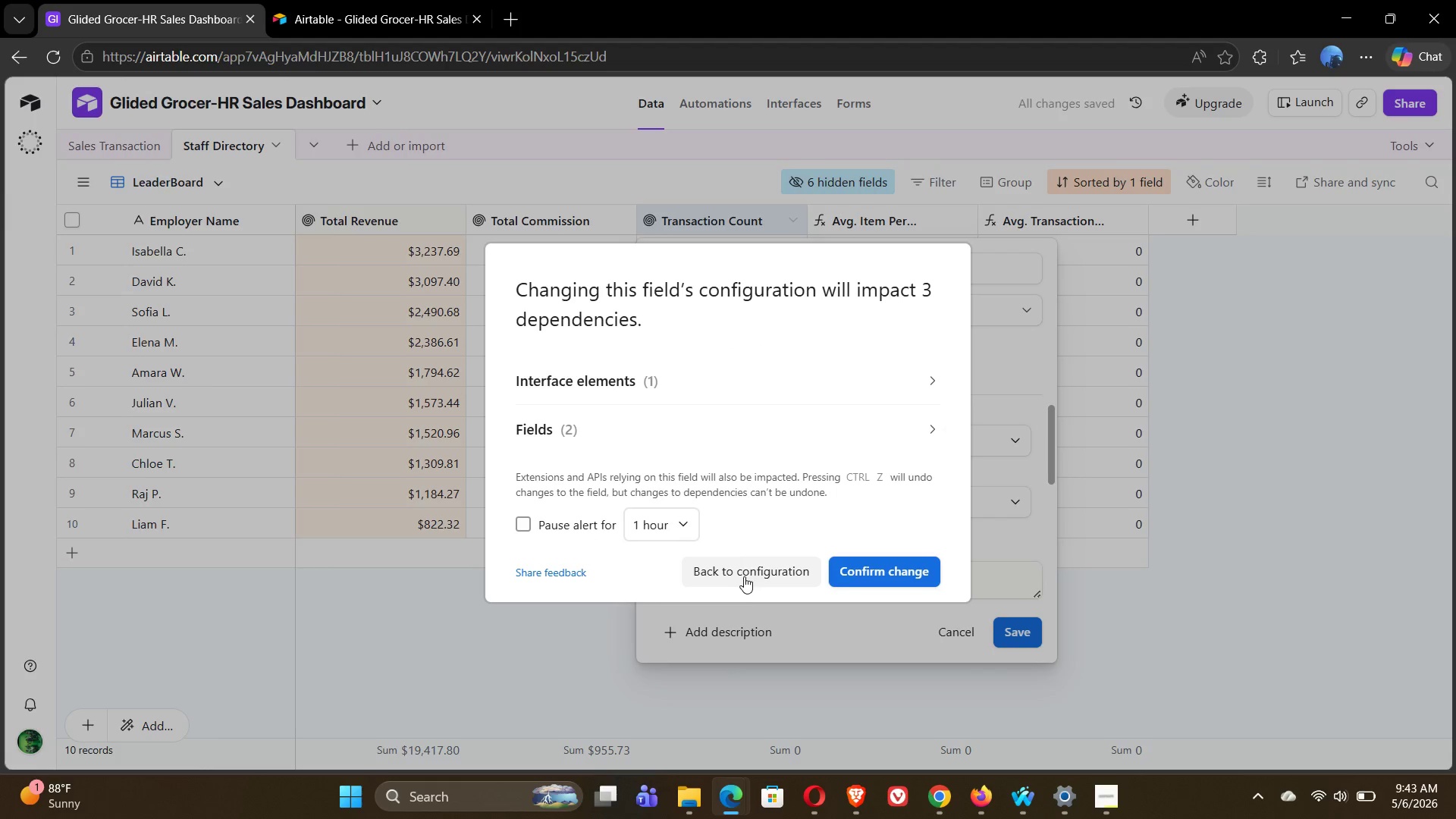 
wait(8.5)
 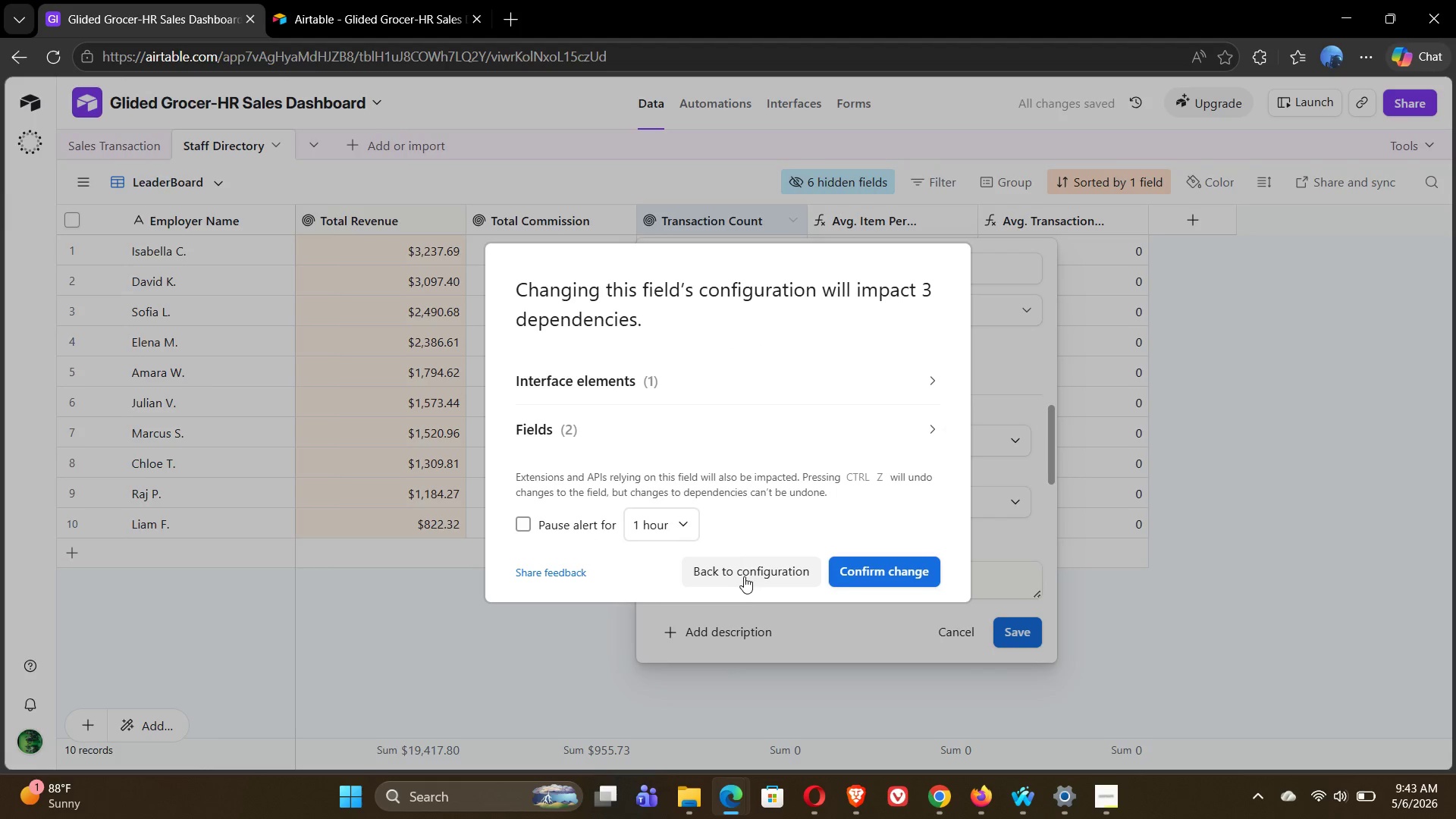 
left_click([744, 576])
 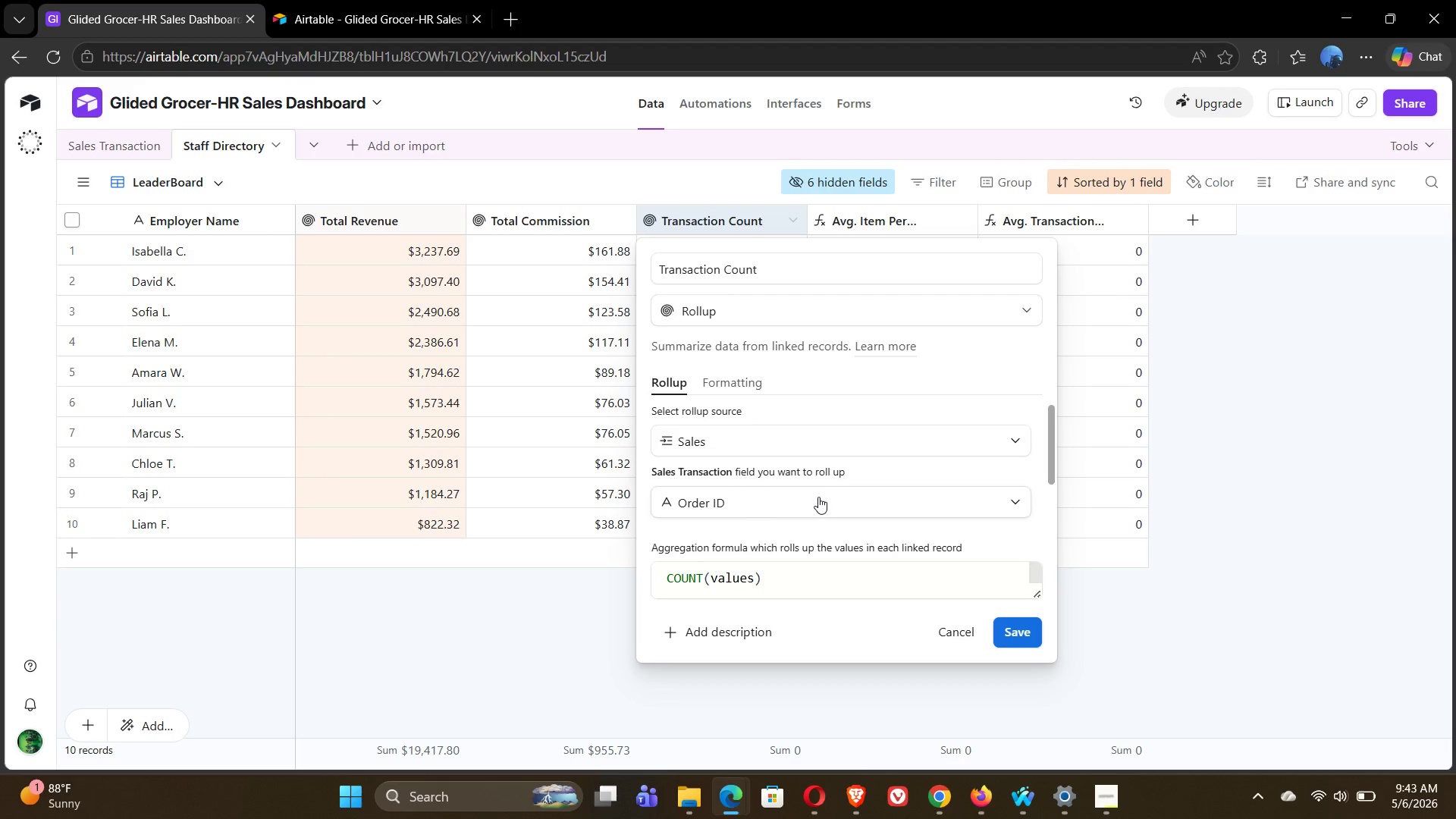 
left_click([820, 437])
 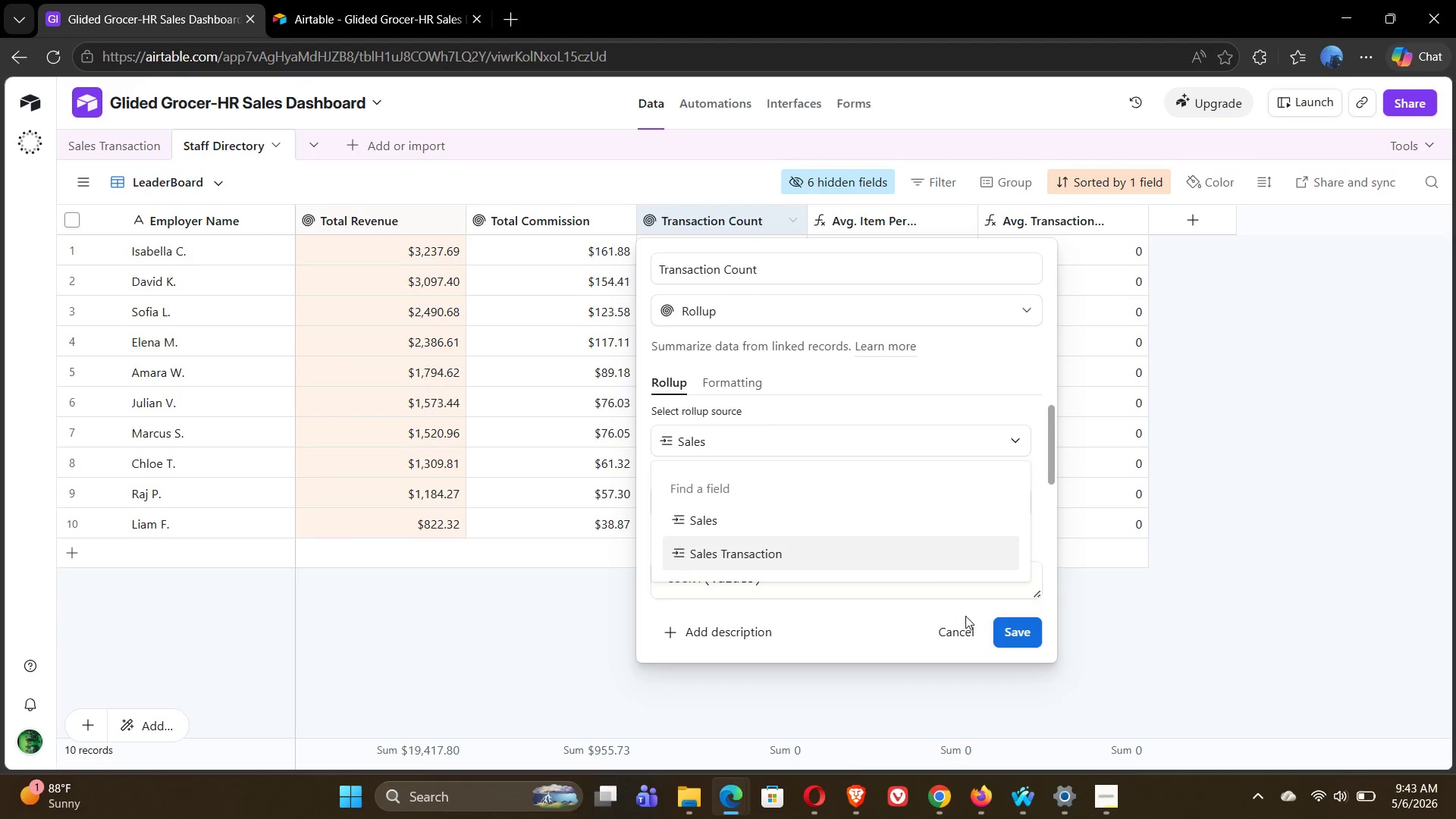 
left_click([977, 631])
 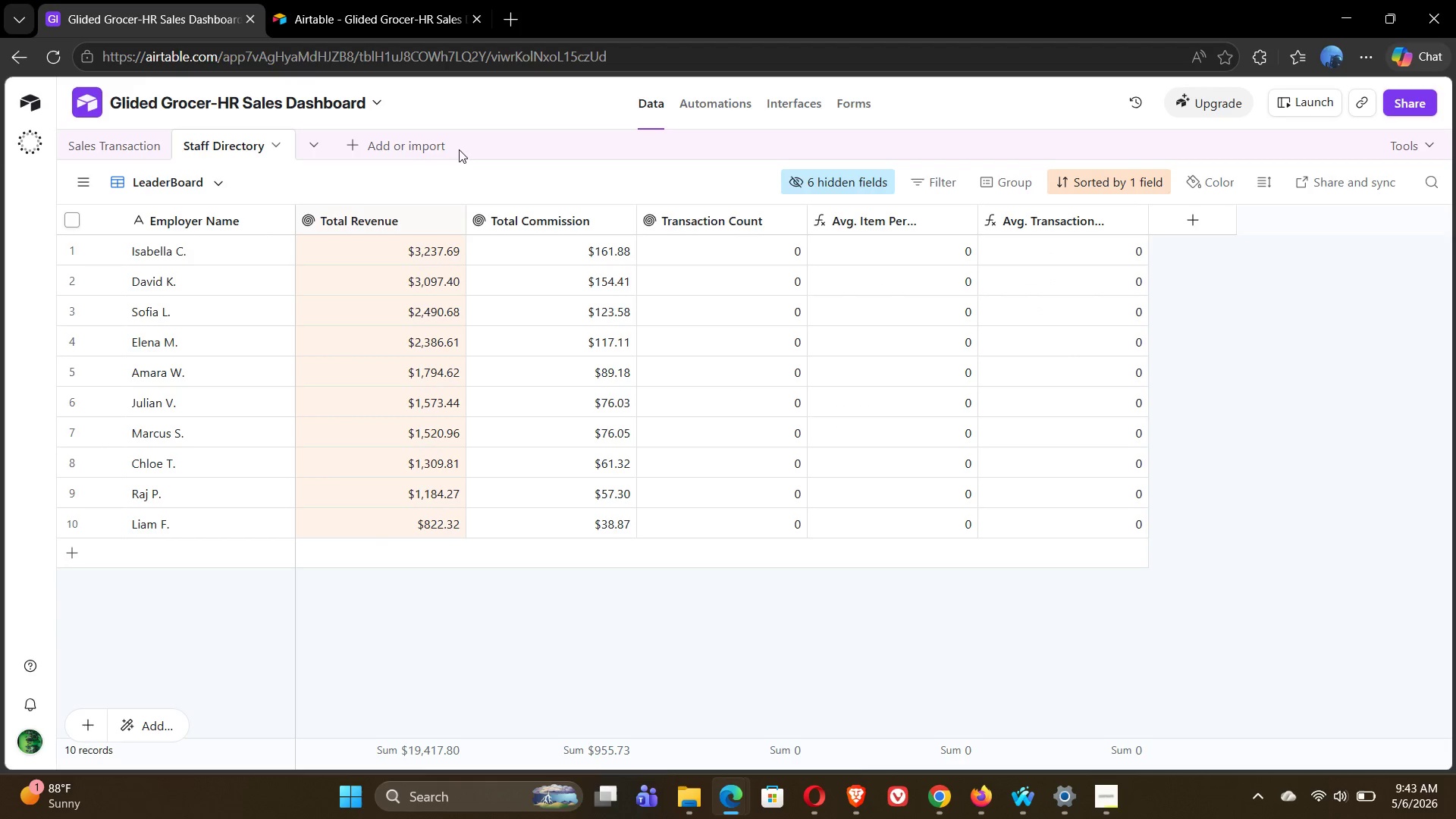 
double_click([576, 213])
 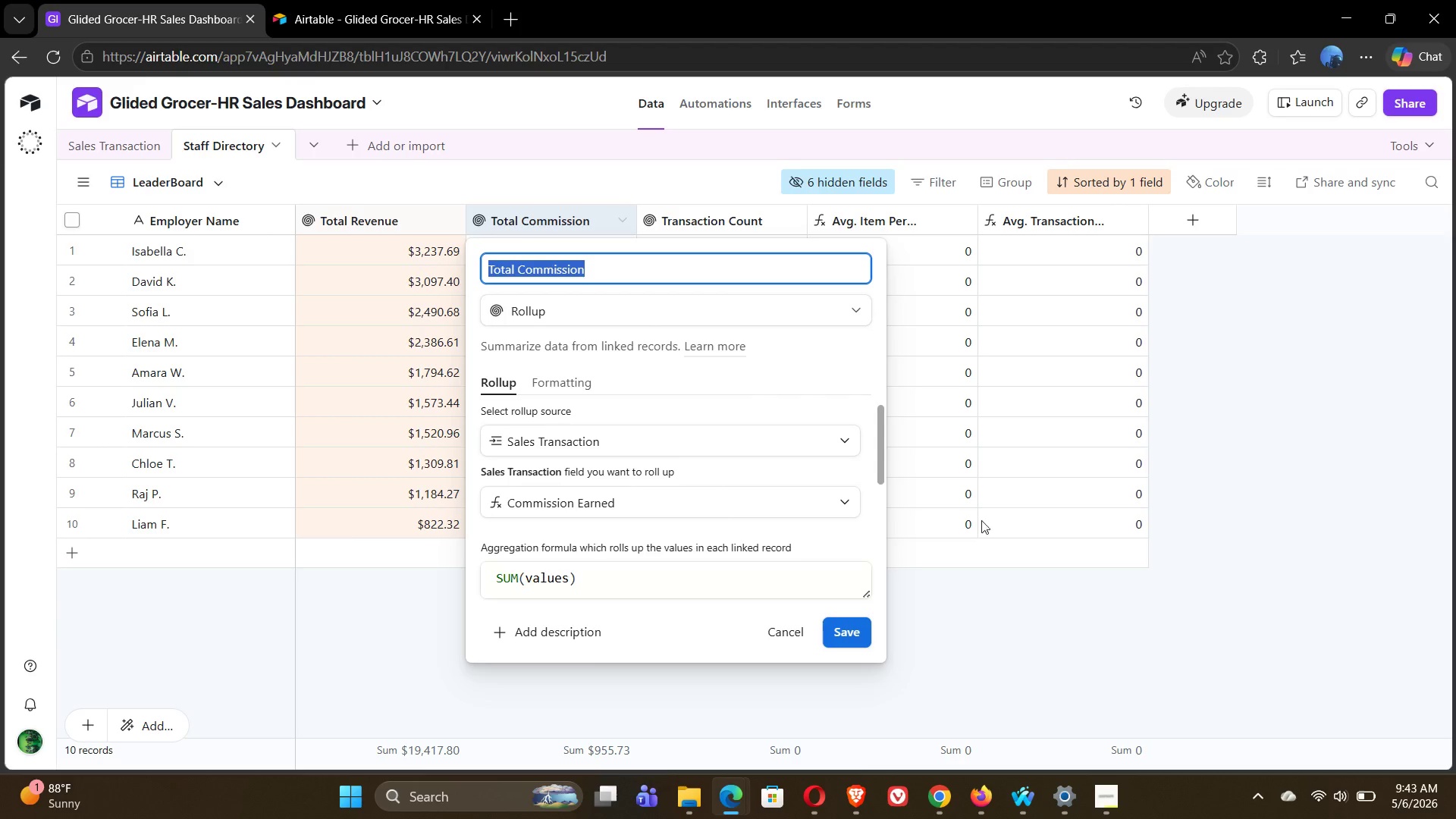 
left_click([1065, 629])
 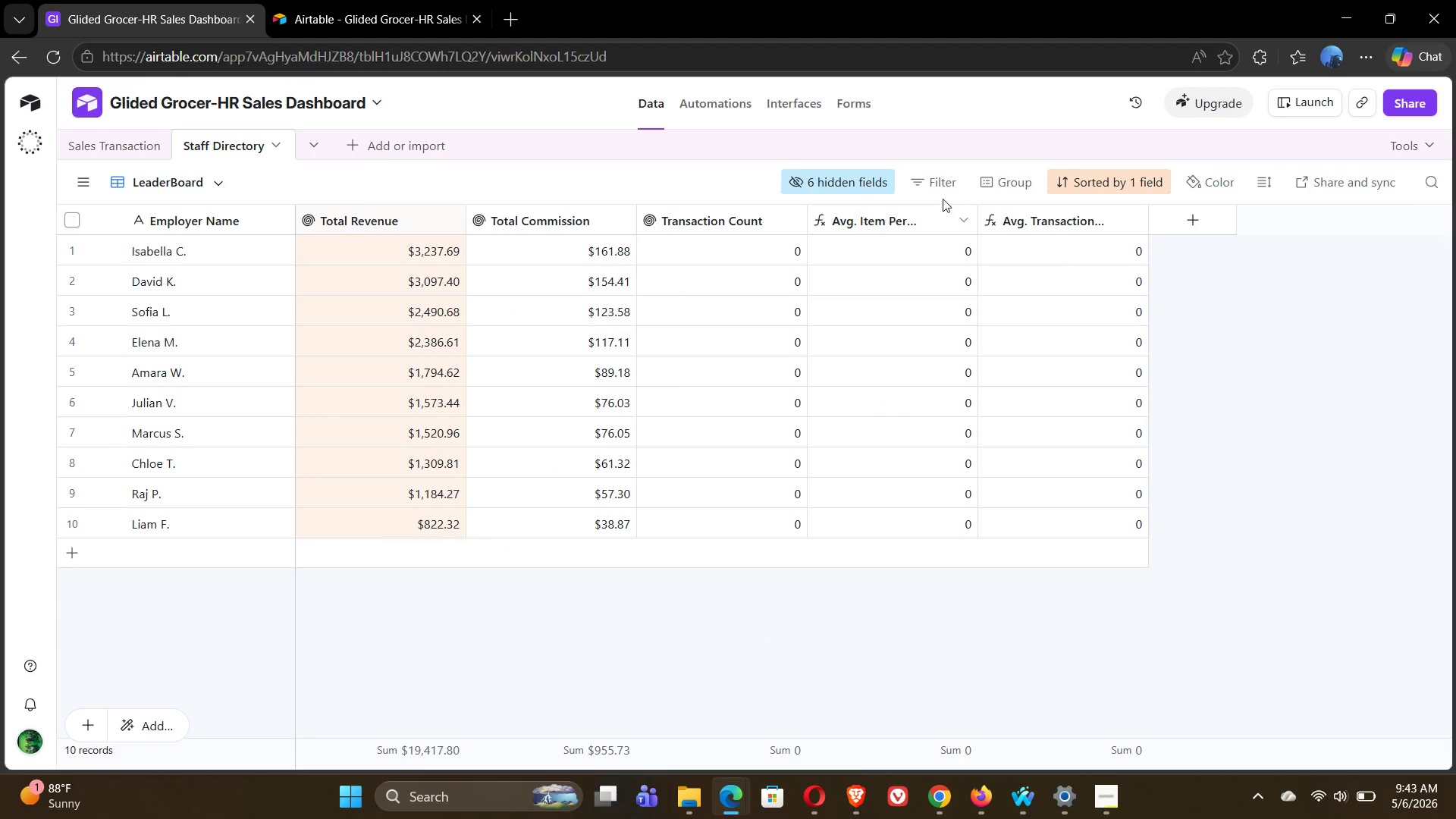 
left_click([919, 227])
 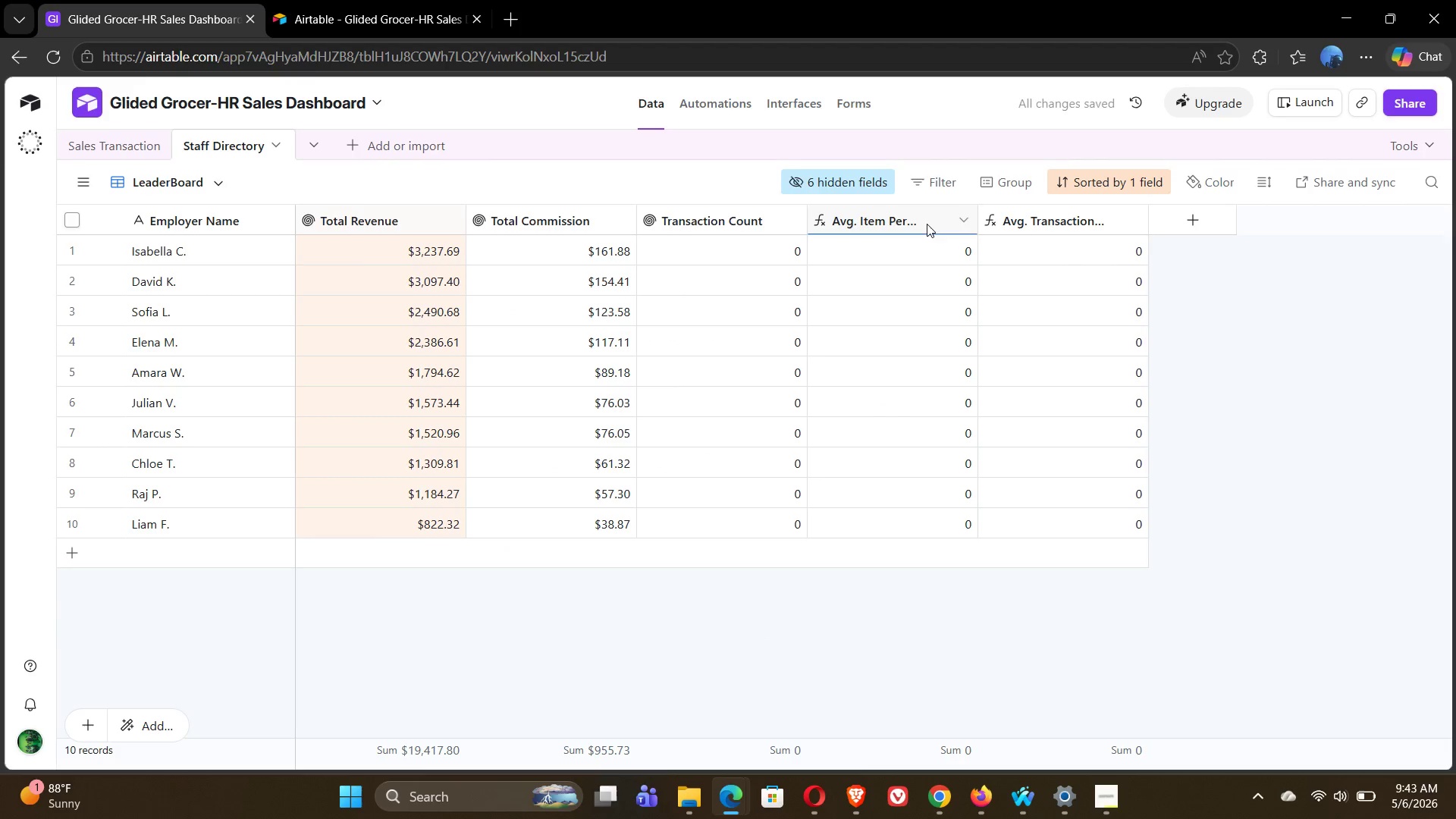 
double_click([927, 222])
 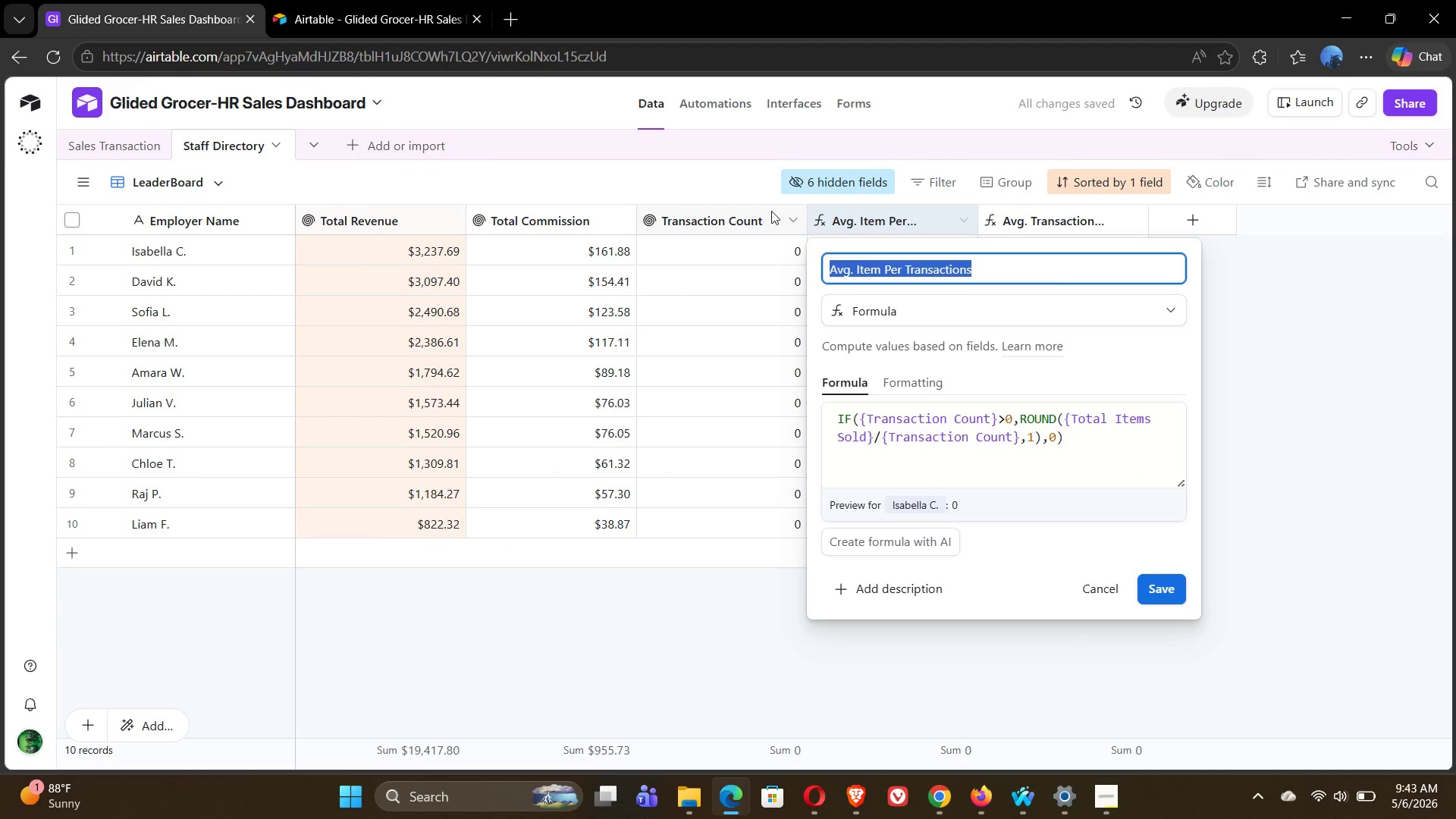 
double_click([732, 216])
 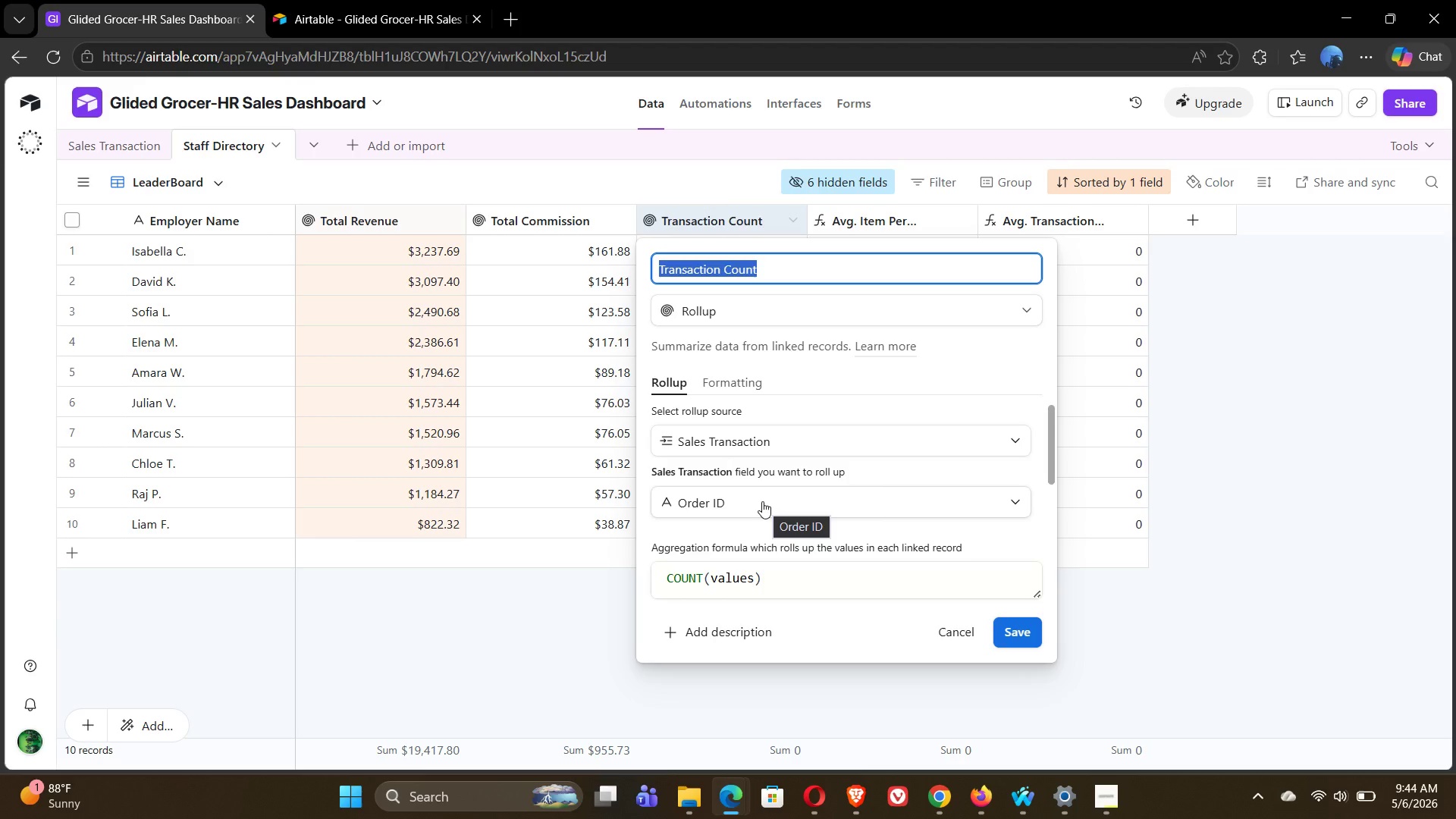 
wait(39.8)
 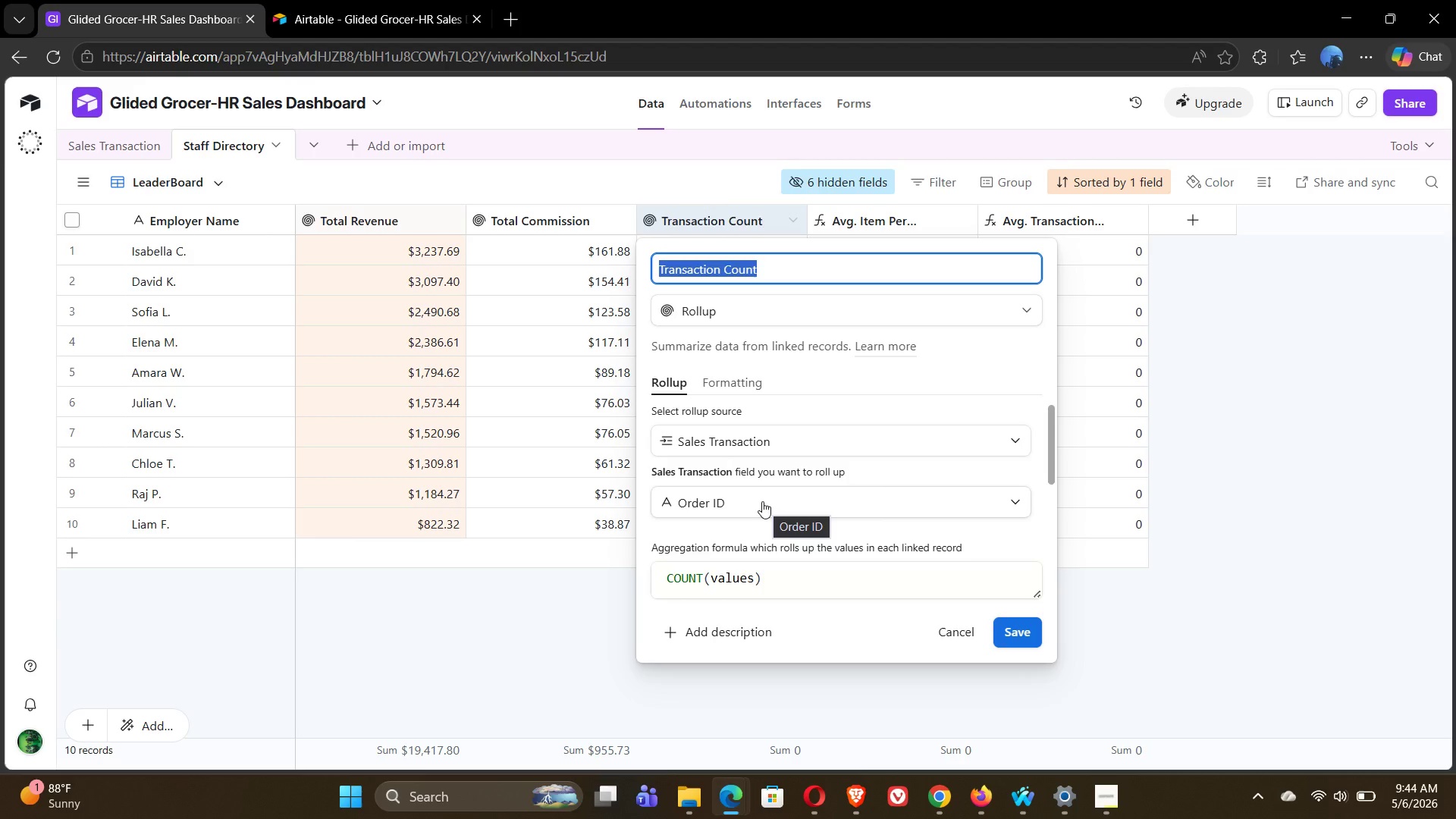 
left_click([788, 580])